 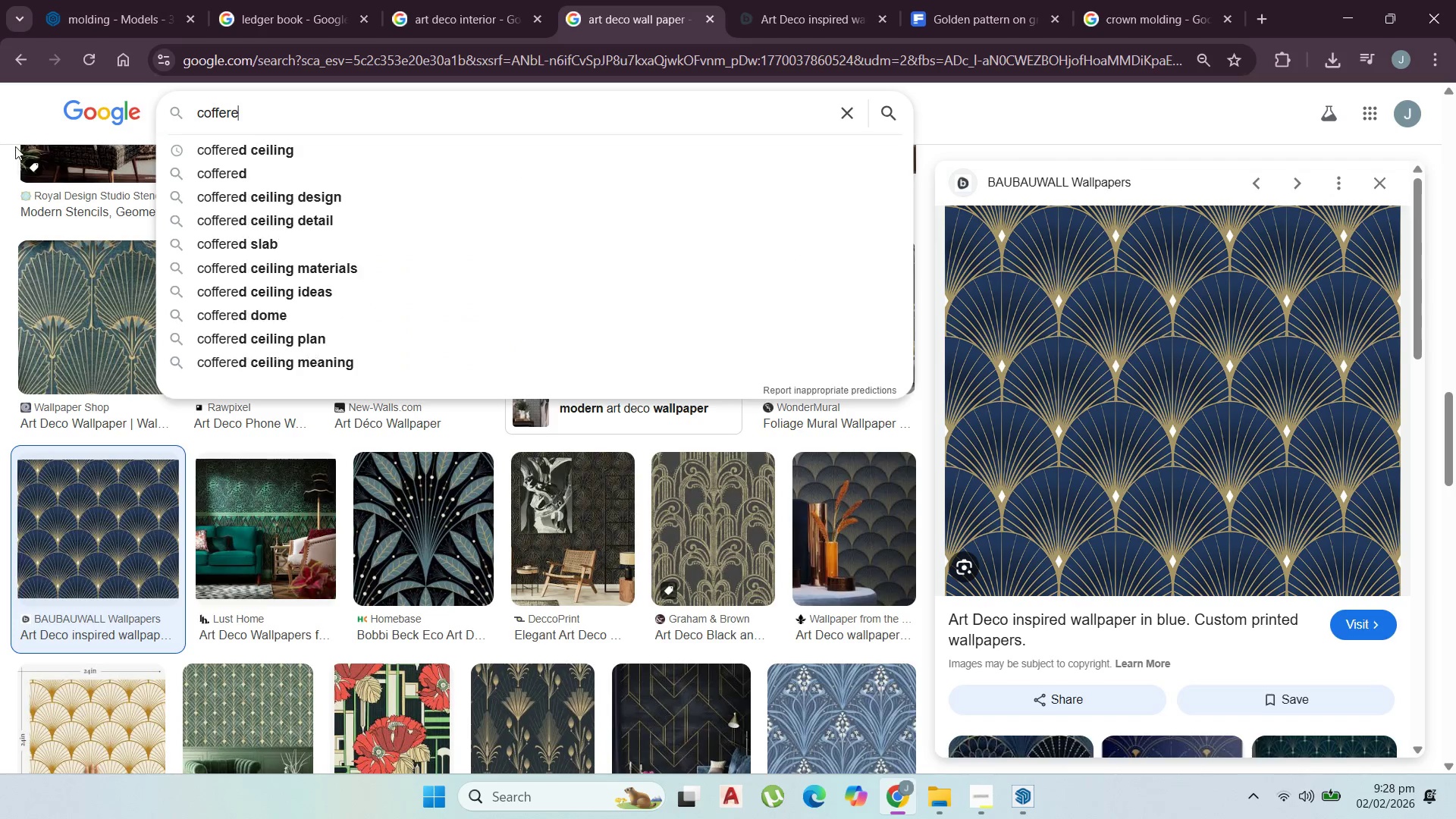 
left_click([224, 141])
 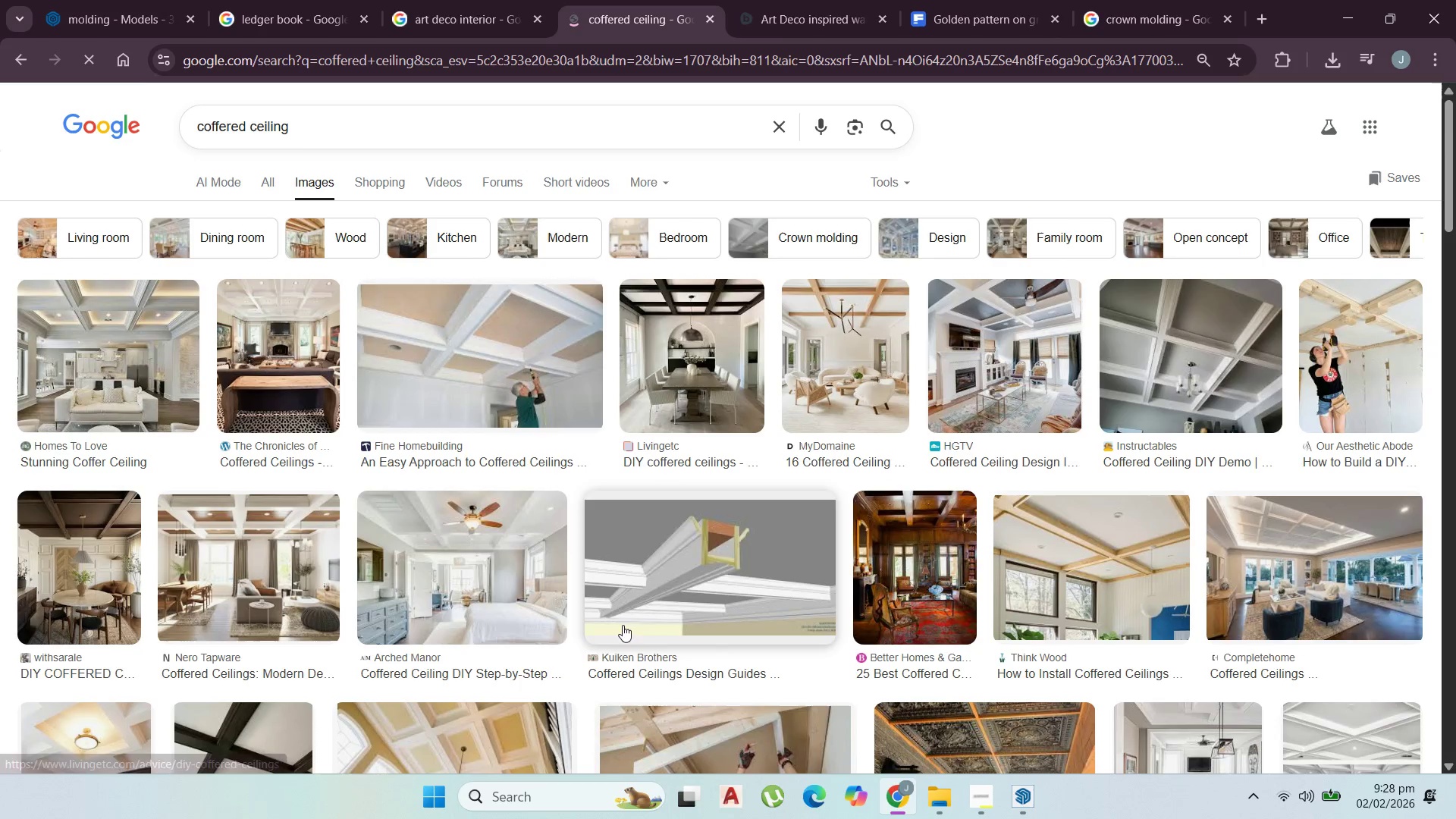 
wait(5.23)
 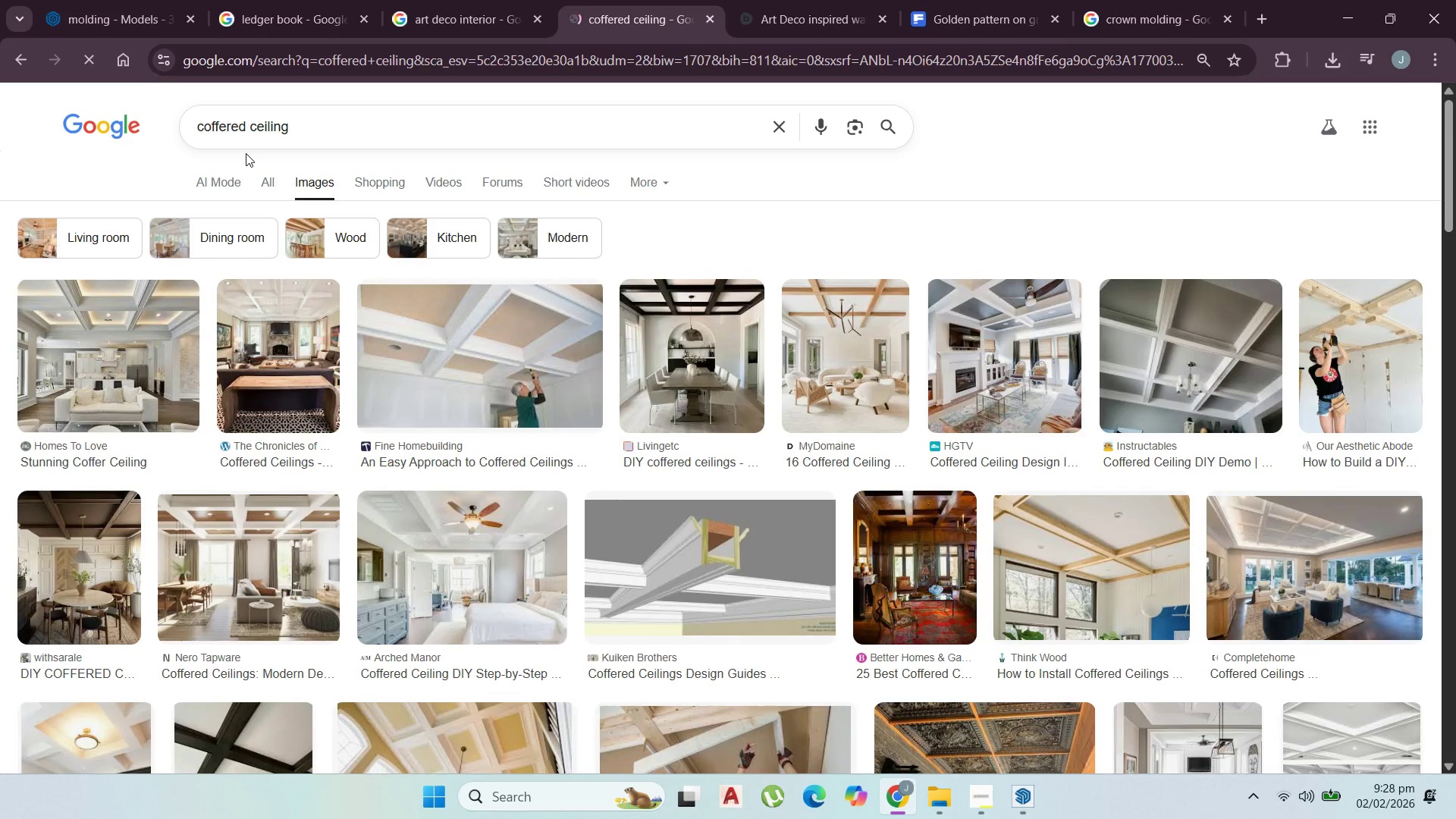 
left_click([130, 551])
 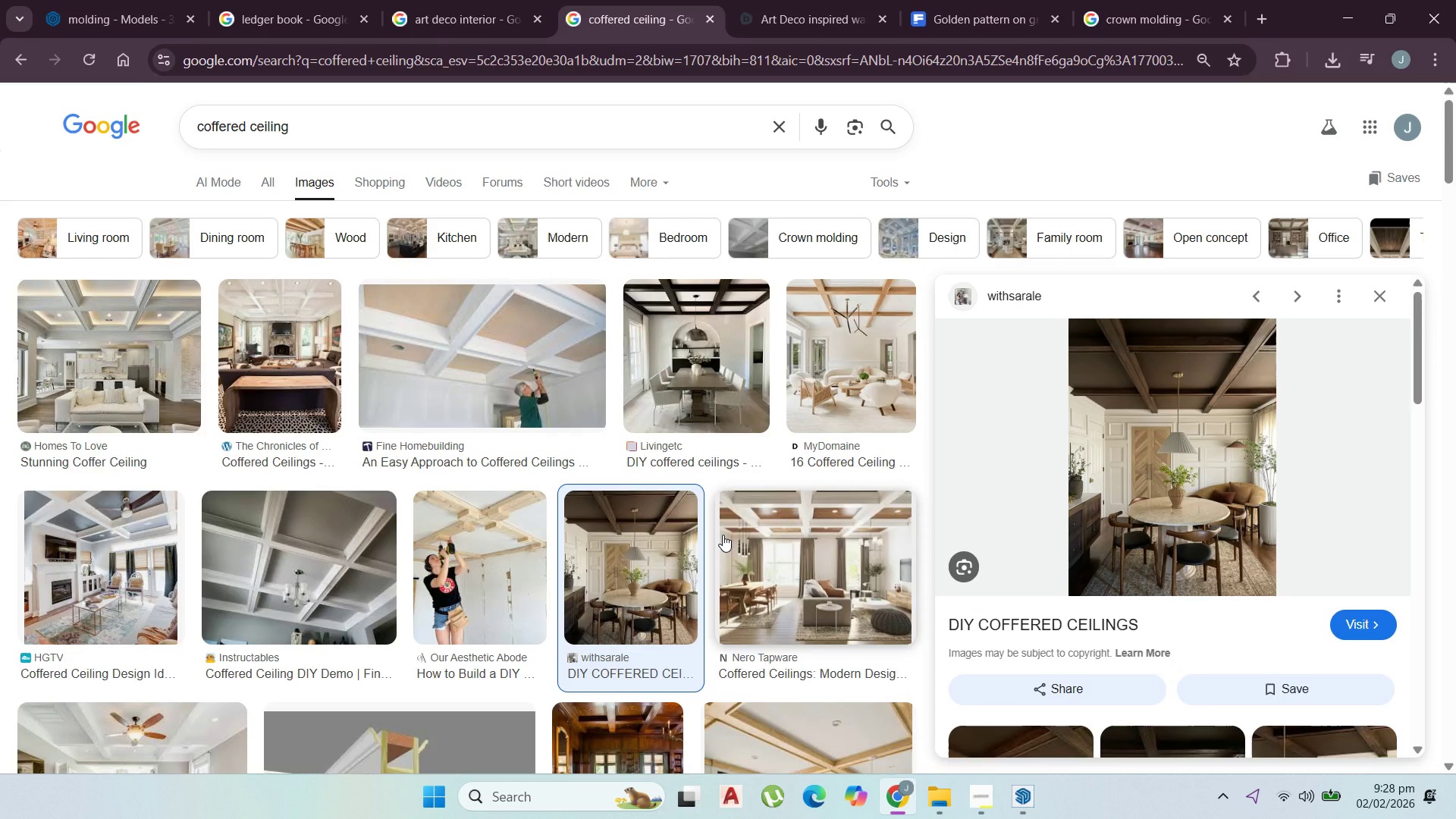 
scroll: coordinate [379, 522], scroll_direction: down, amount: 5.0
 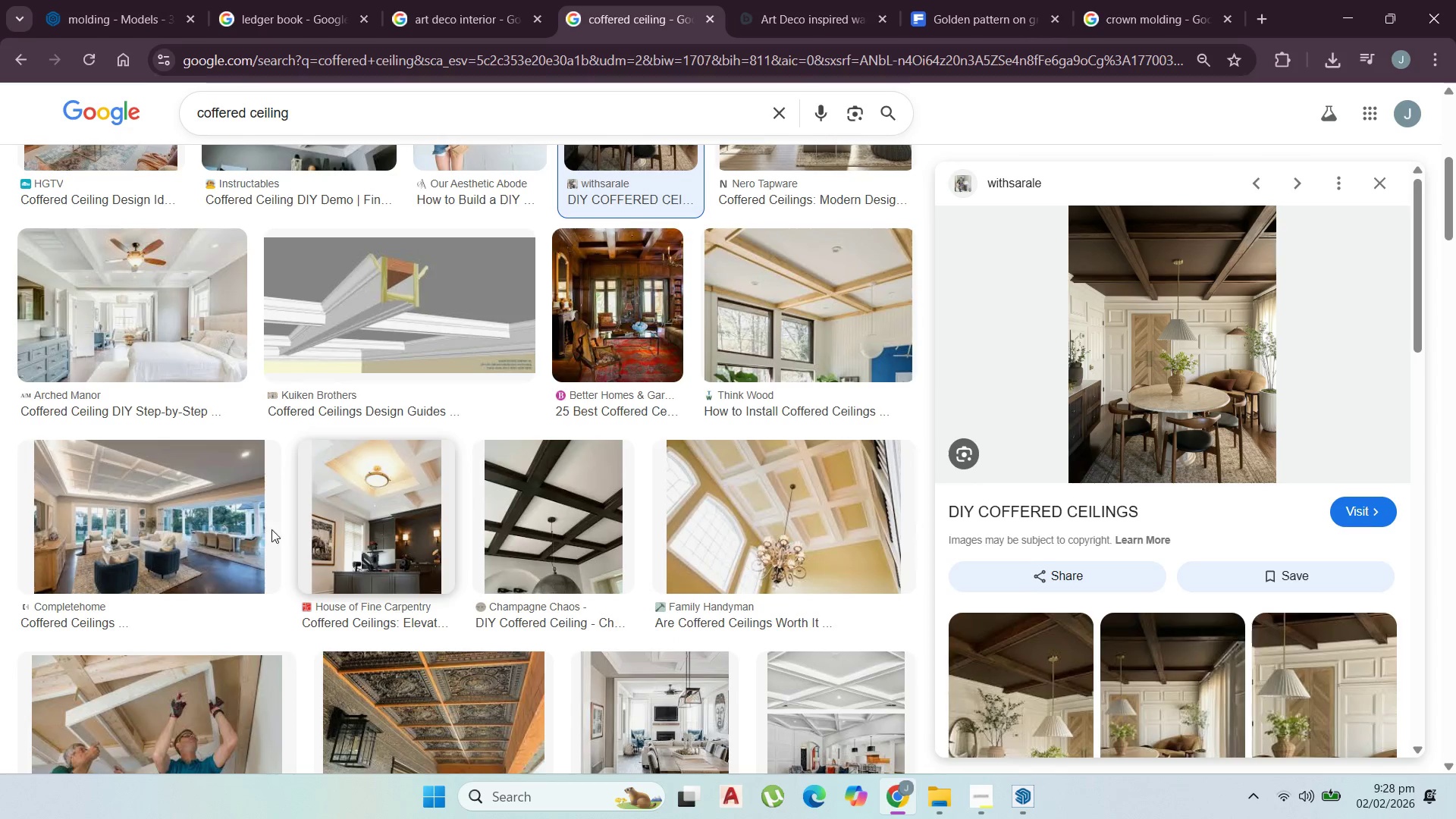 
left_click([209, 529])
 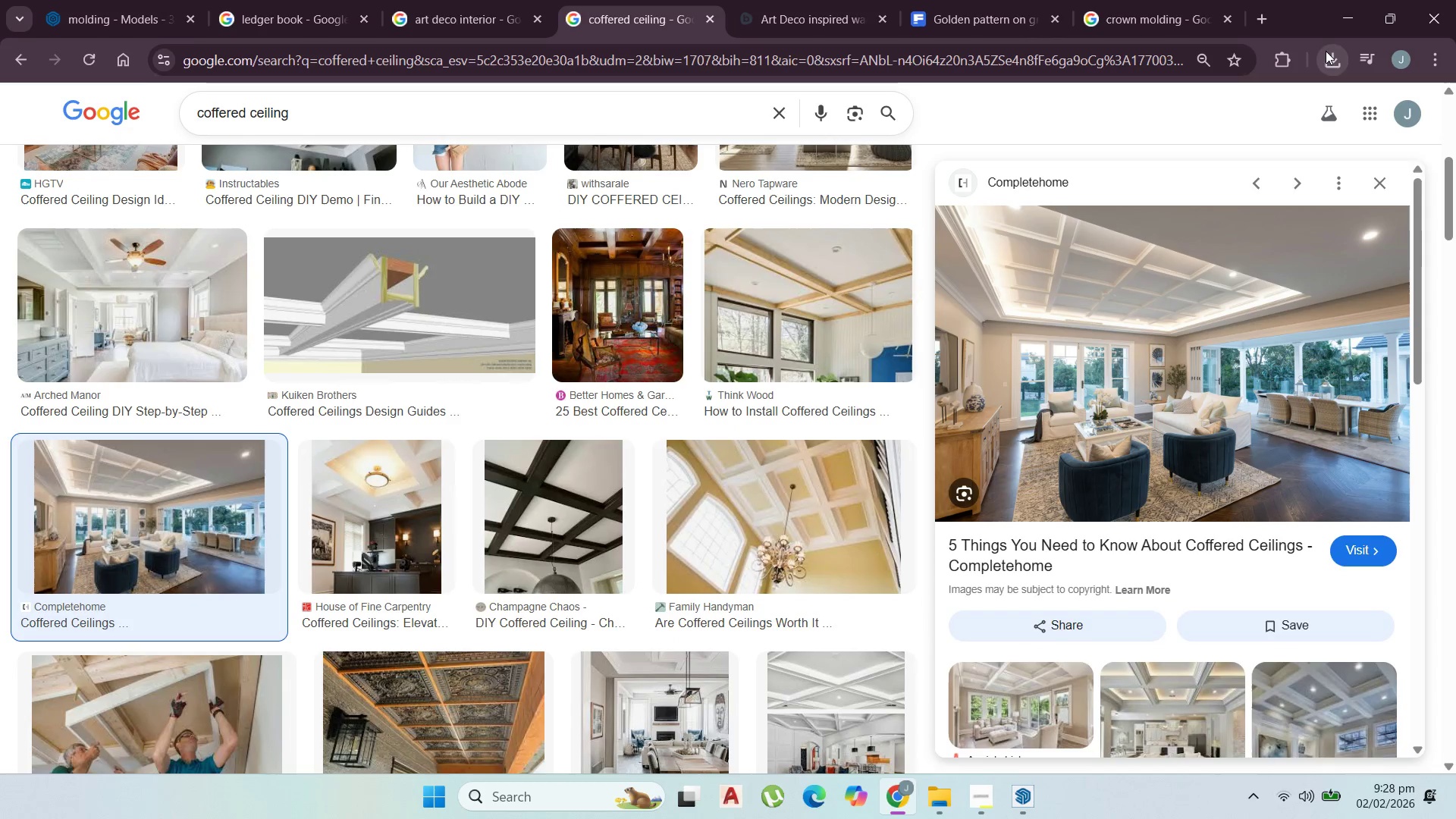 
left_click_drag(start_coordinate=[1341, 25], to_coordinate=[1328, 90])
 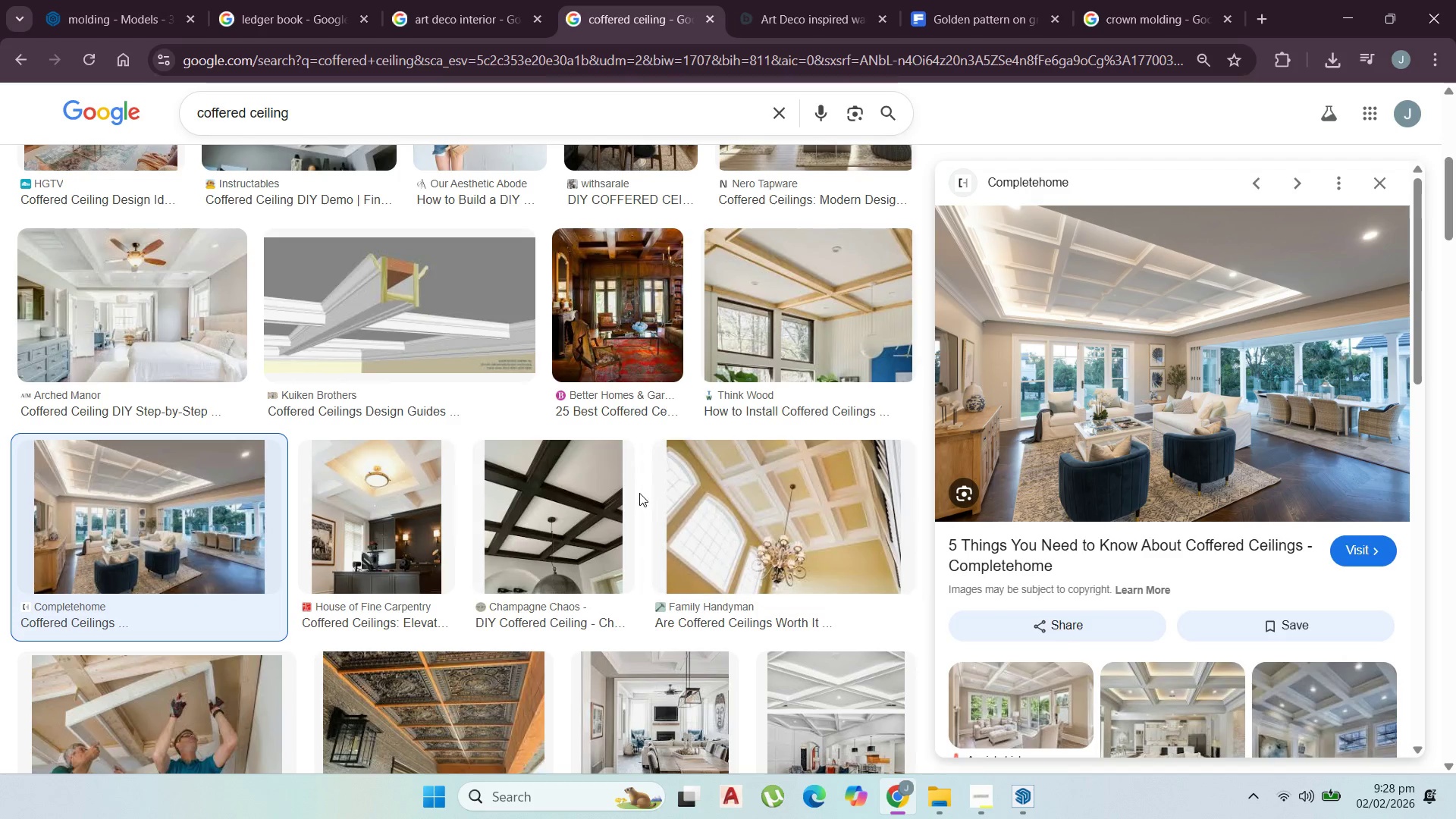 
scroll: coordinate [639, 498], scroll_direction: down, amount: 1.0
 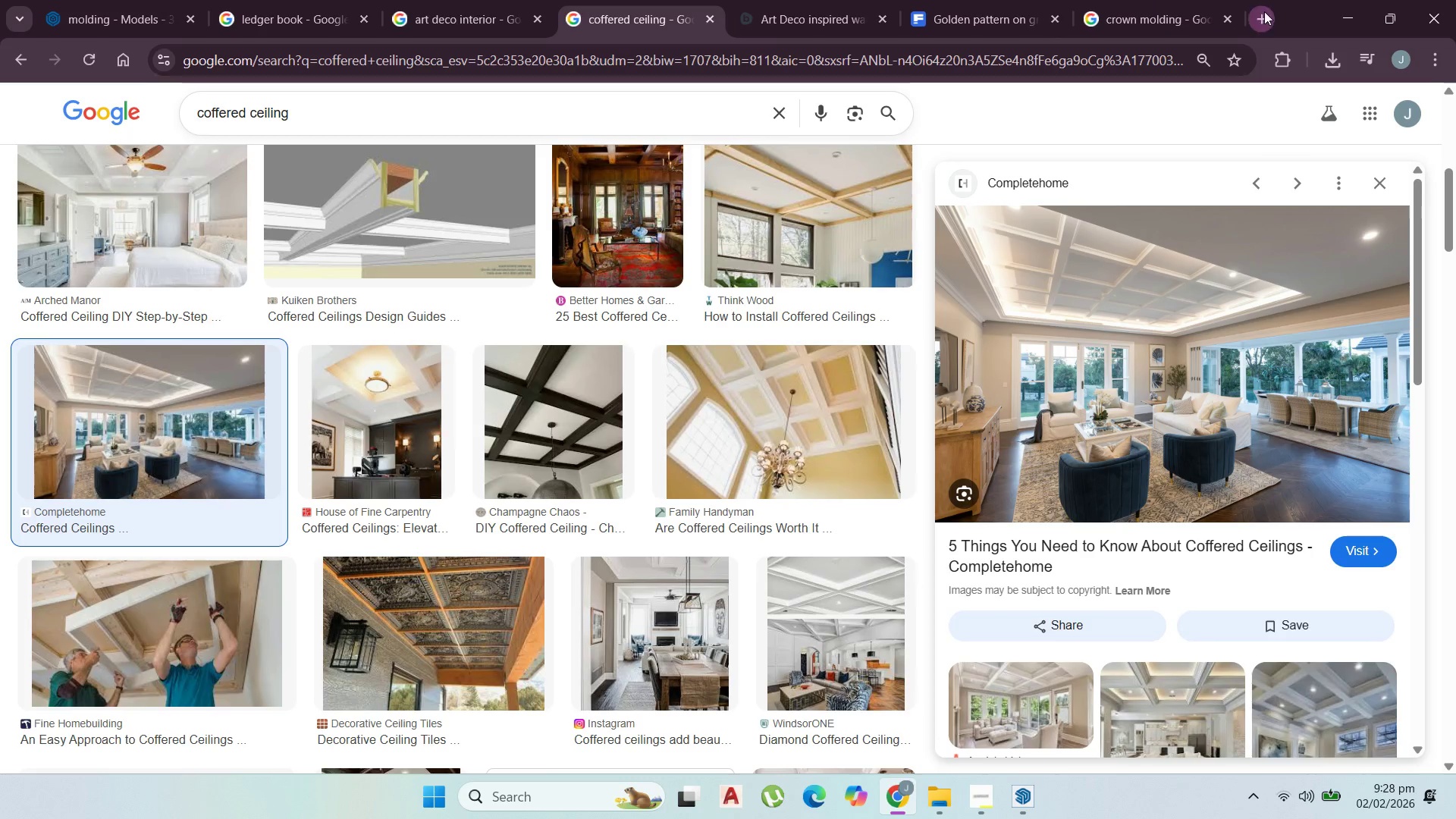 
left_click([1345, 9])